 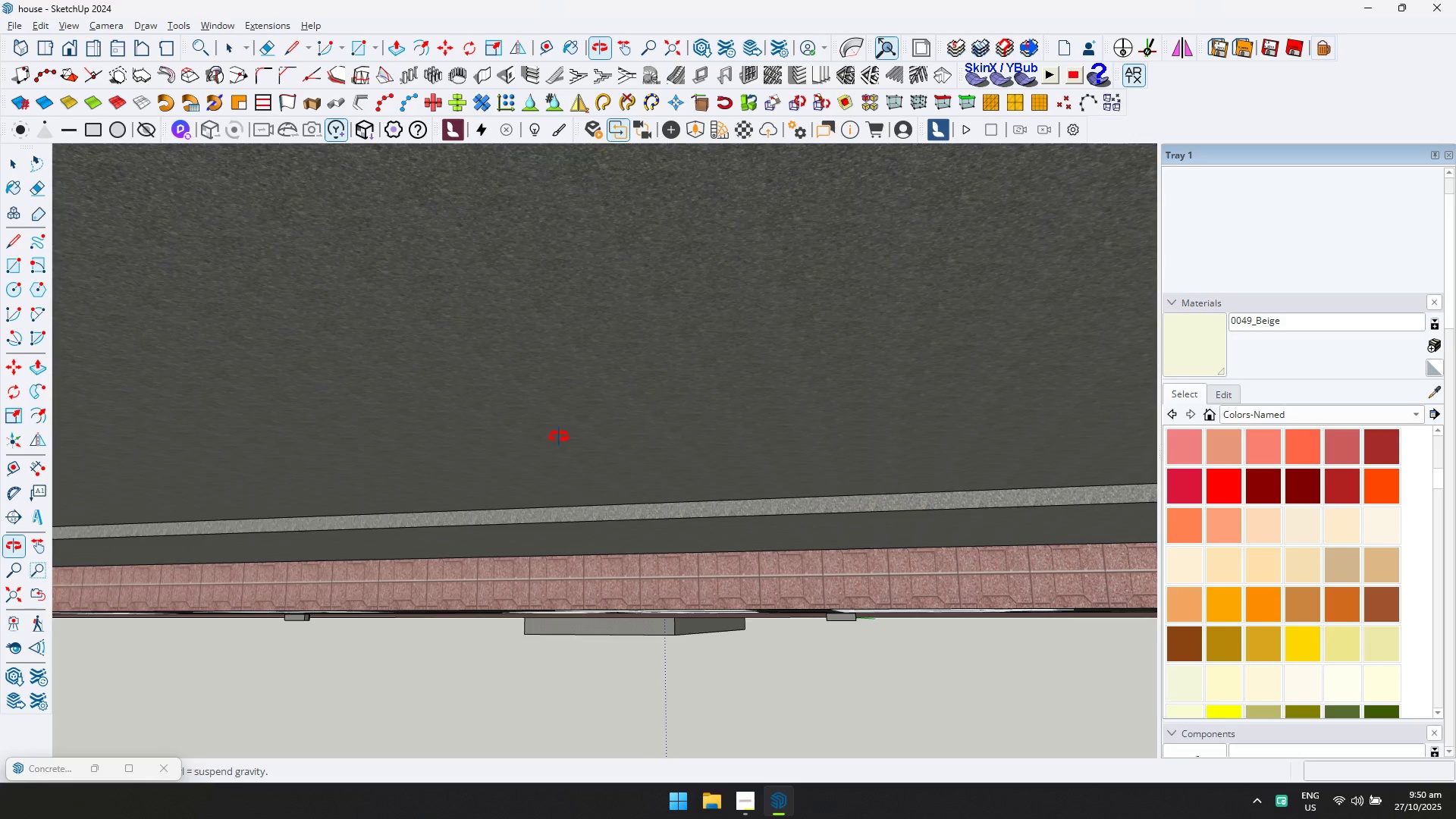 
key(Shift+ShiftLeft)
 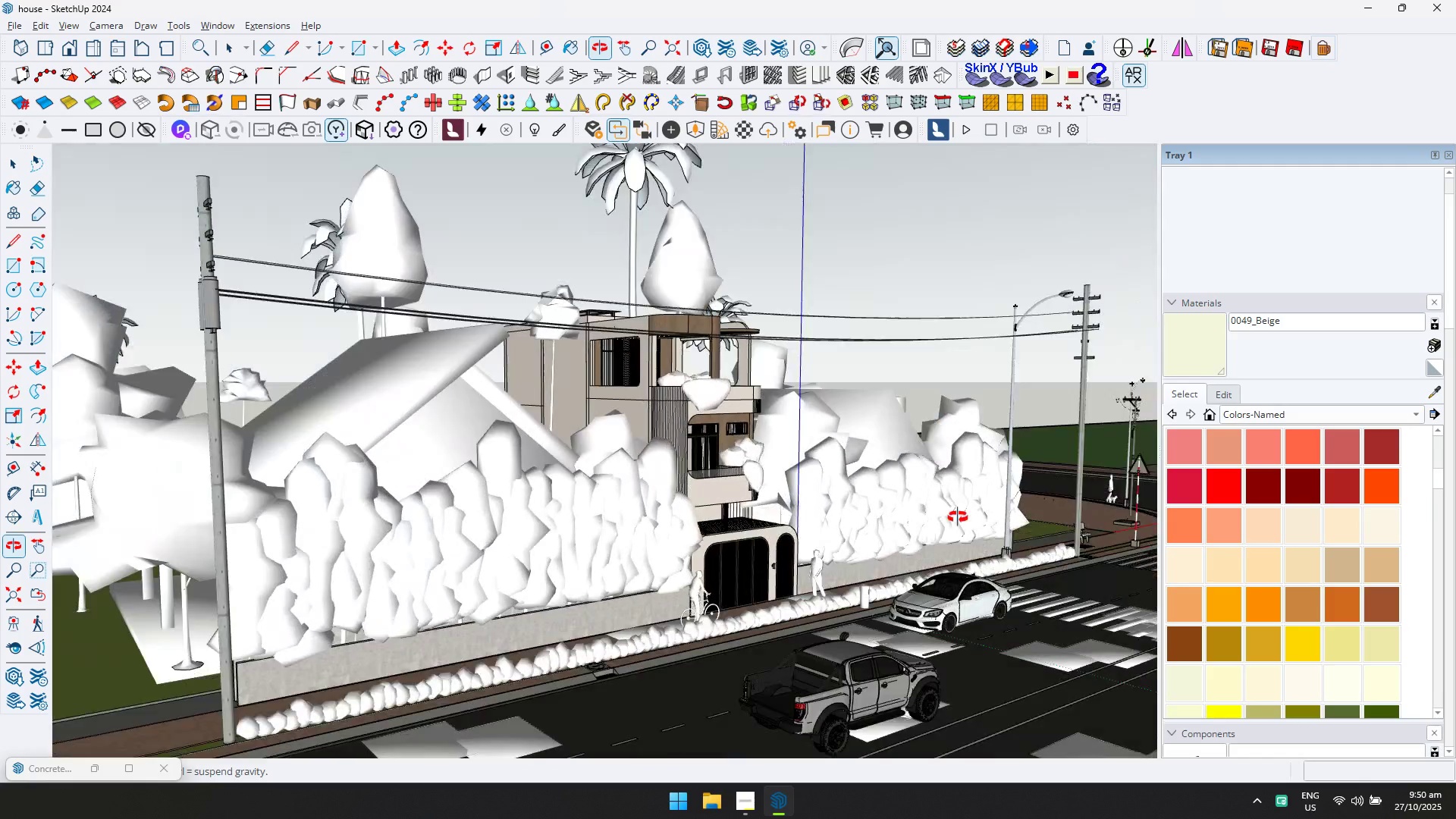 
scroll: coordinate [836, 601], scroll_direction: up, amount: 14.0
 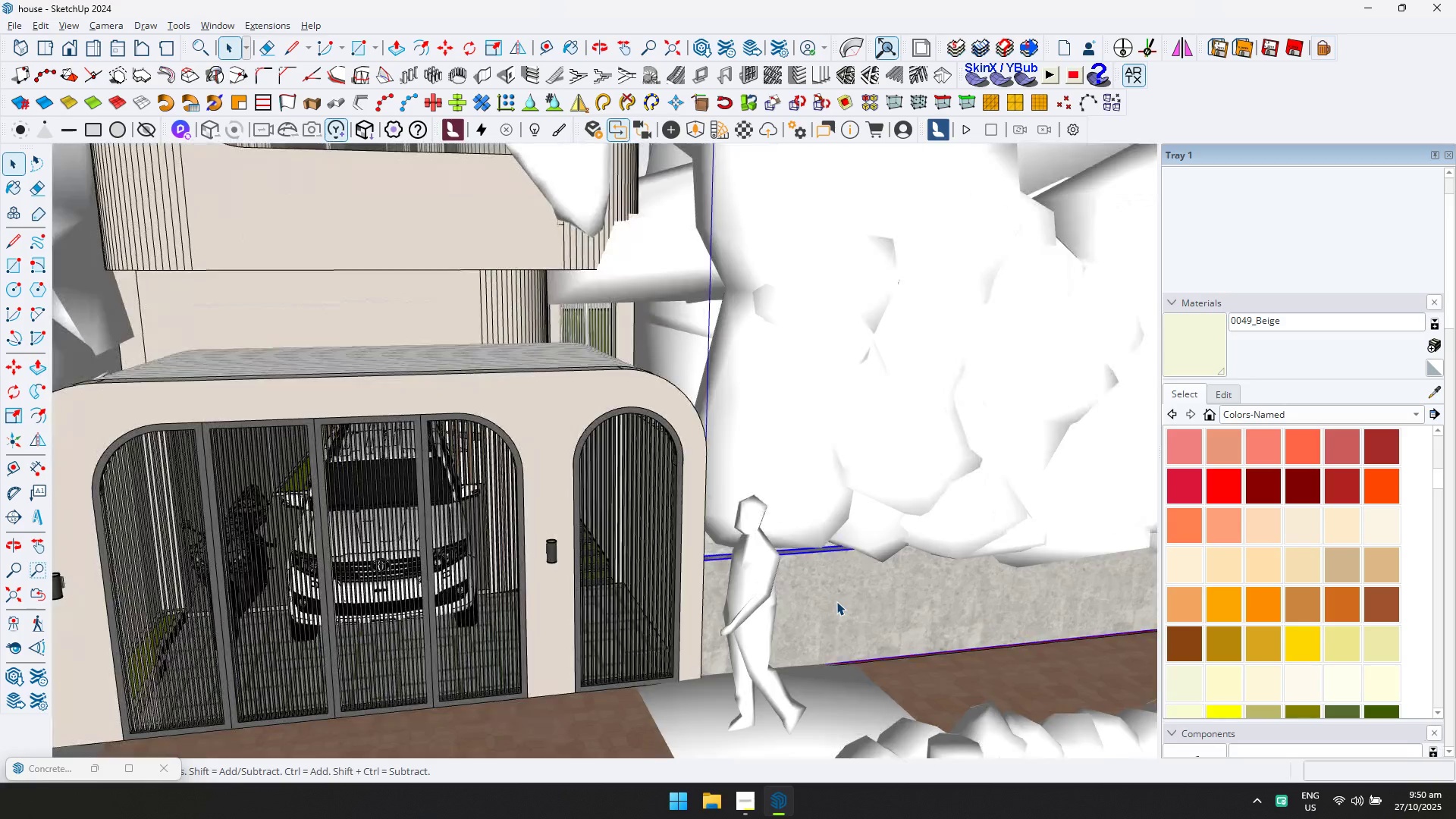 
double_click([836, 601])
 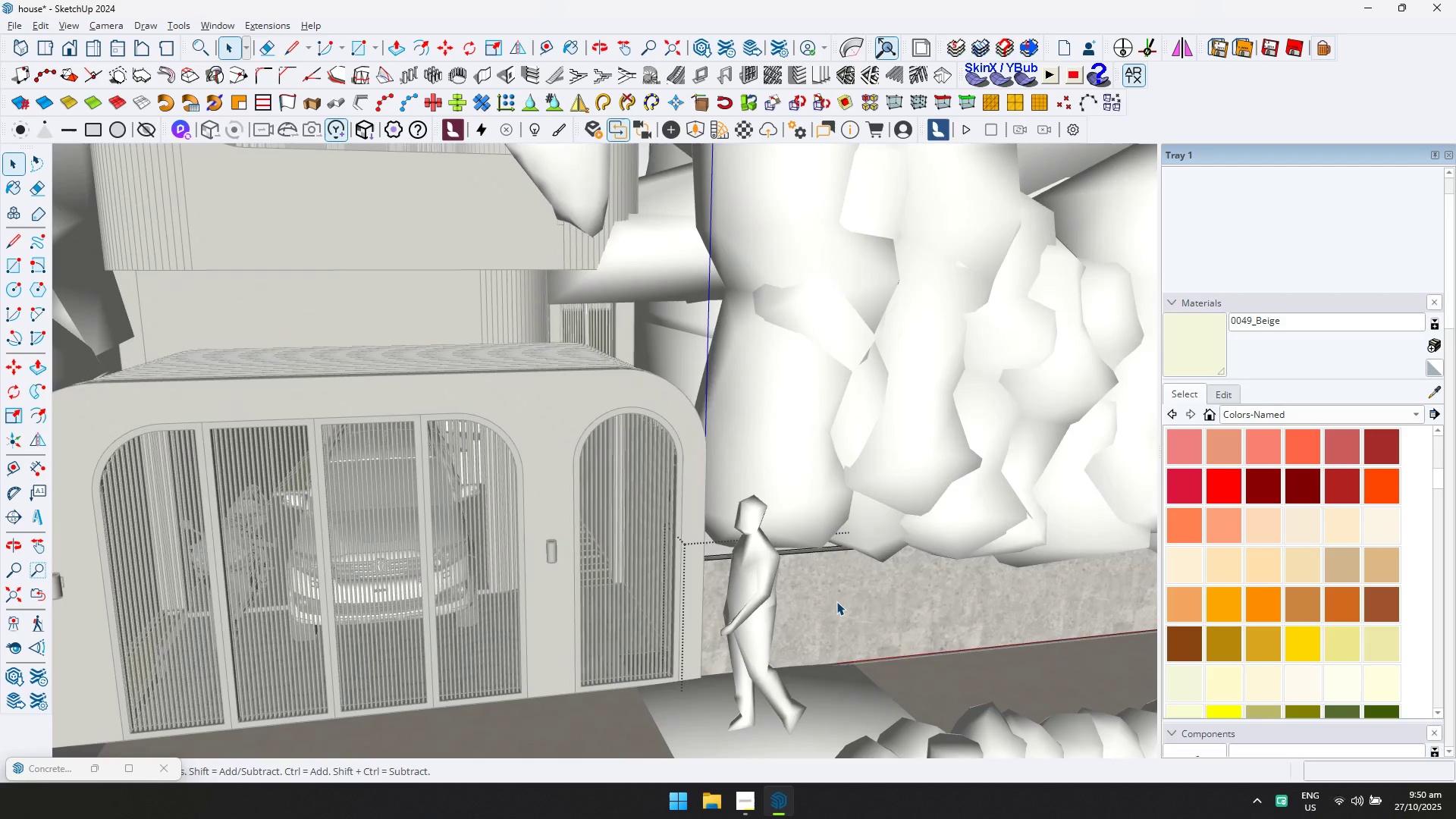 
triple_click([836, 601])
 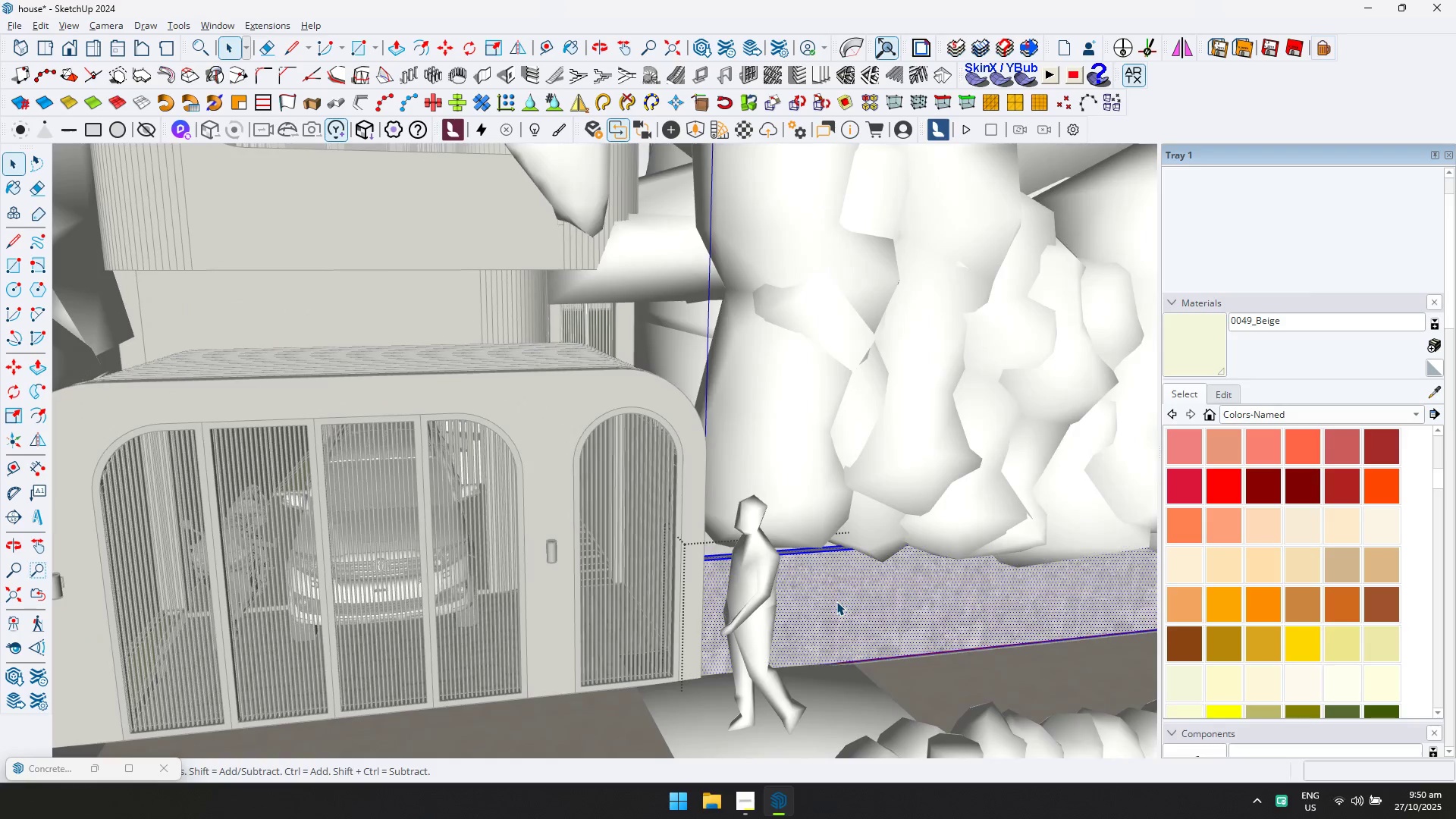 
left_click([847, 595])
 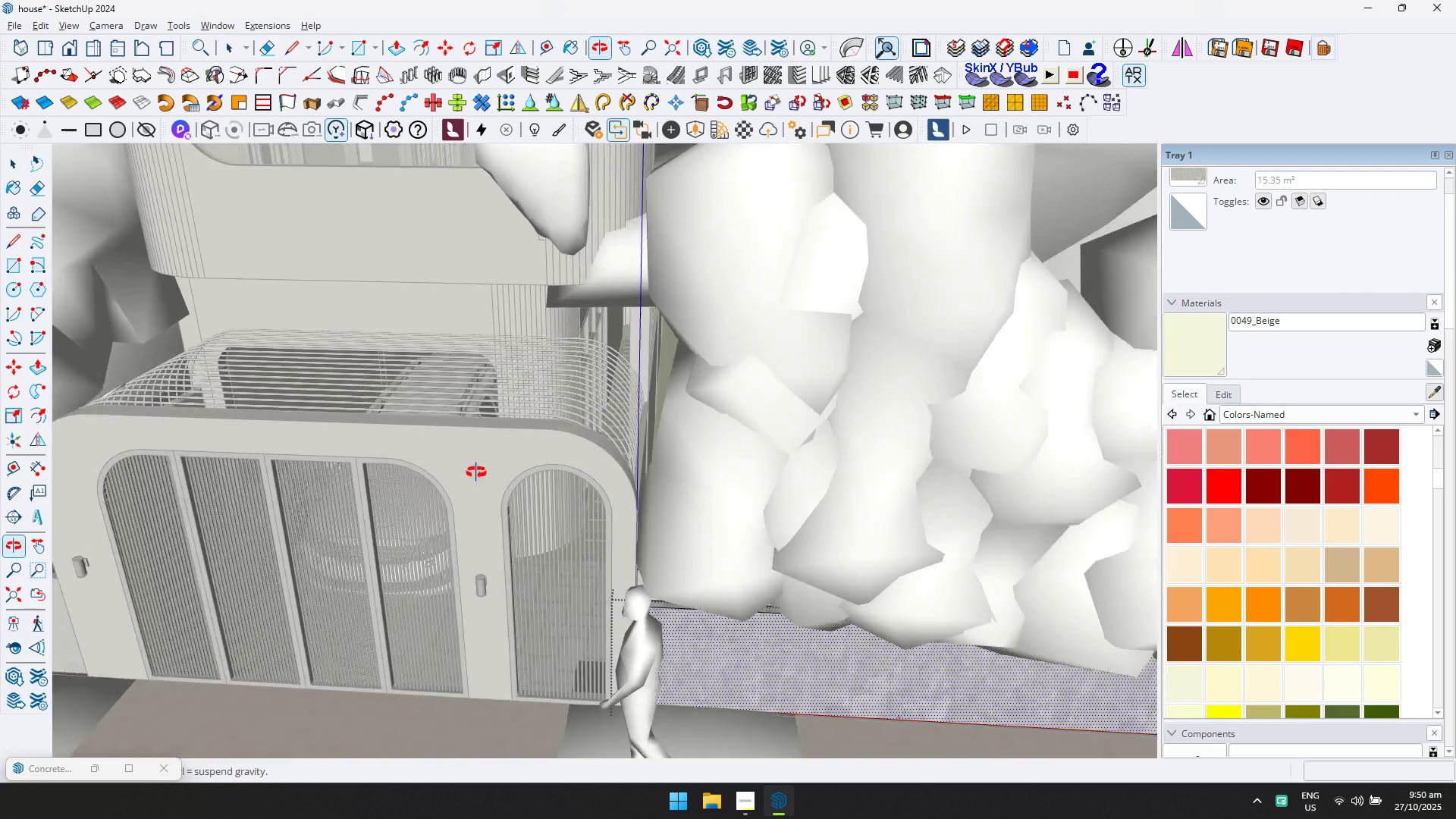 
scroll: coordinate [450, 447], scroll_direction: down, amount: 9.0
 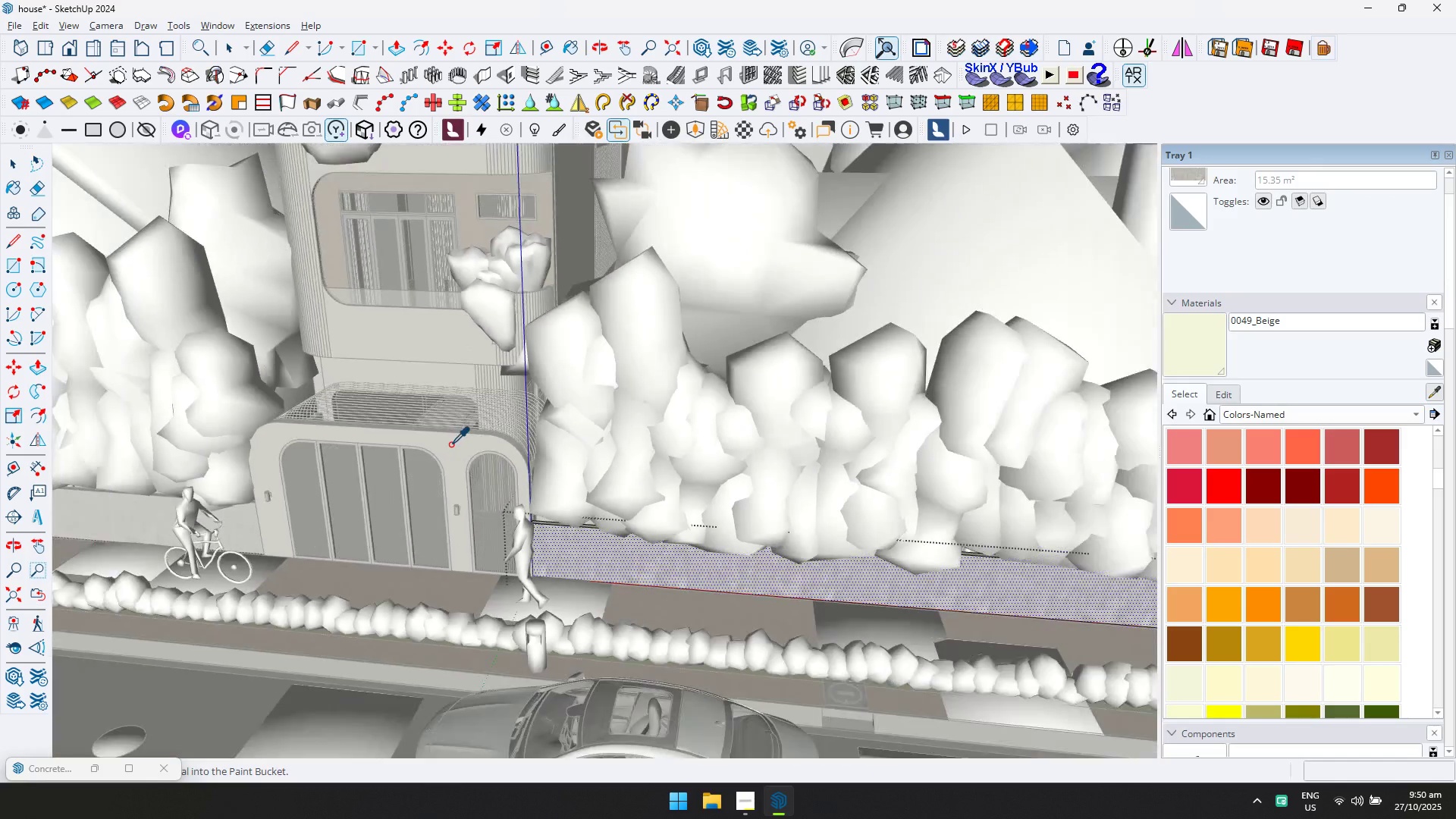 
key(Shift+ShiftLeft)
 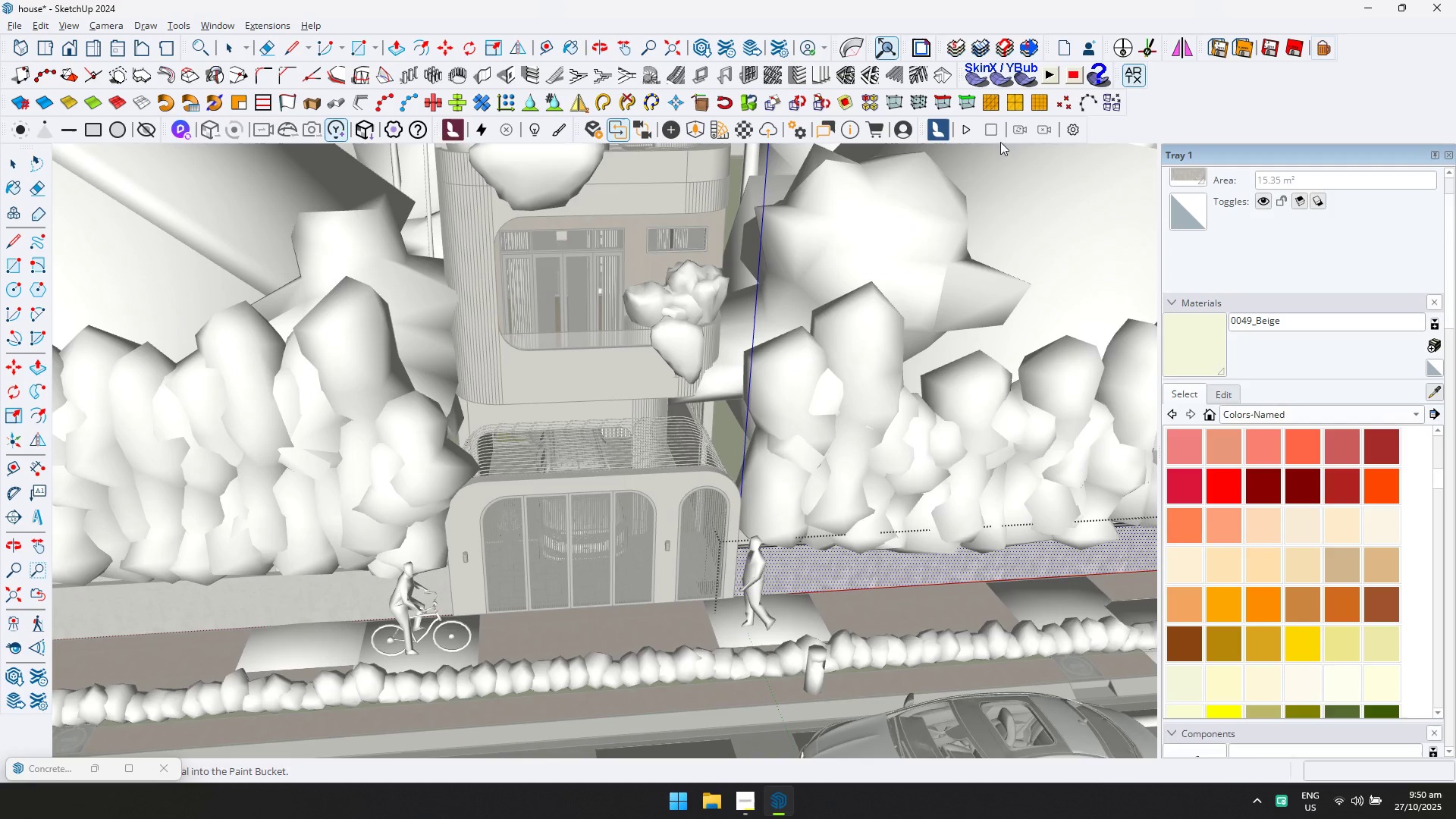 
left_click([1132, 80])
 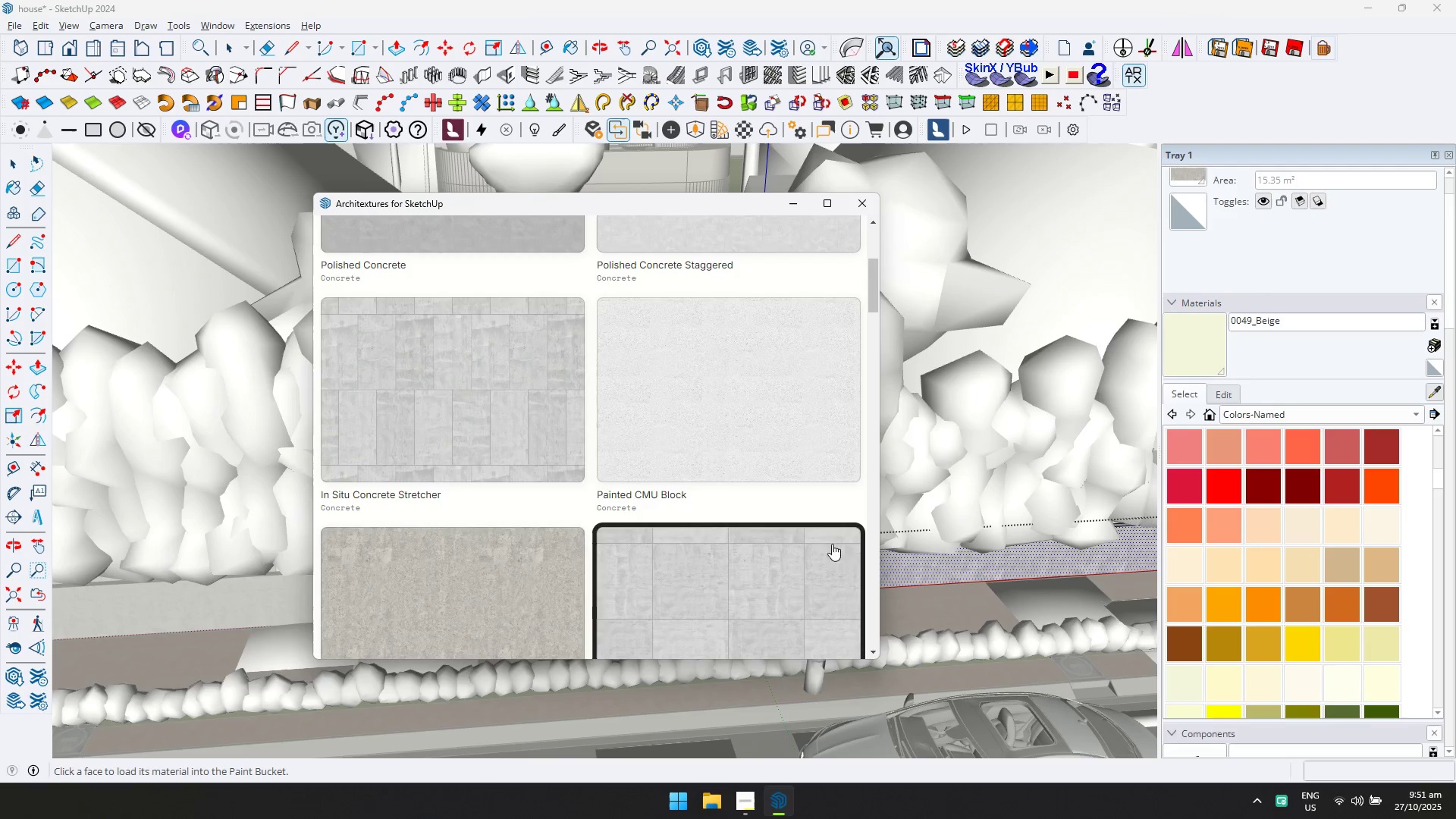 
scroll: coordinate [728, 480], scroll_direction: down, amount: 6.0
 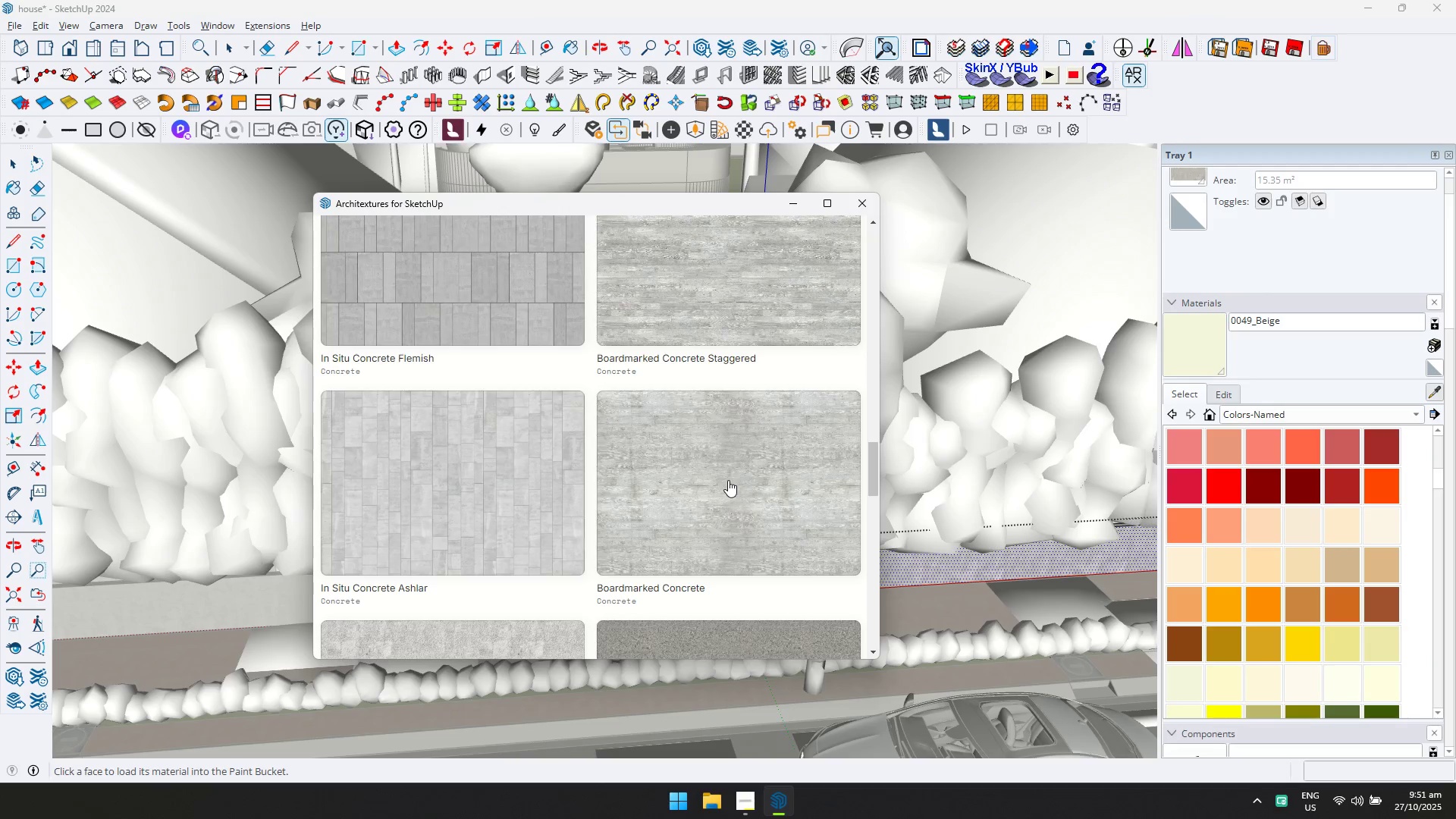 
left_click([728, 480])
 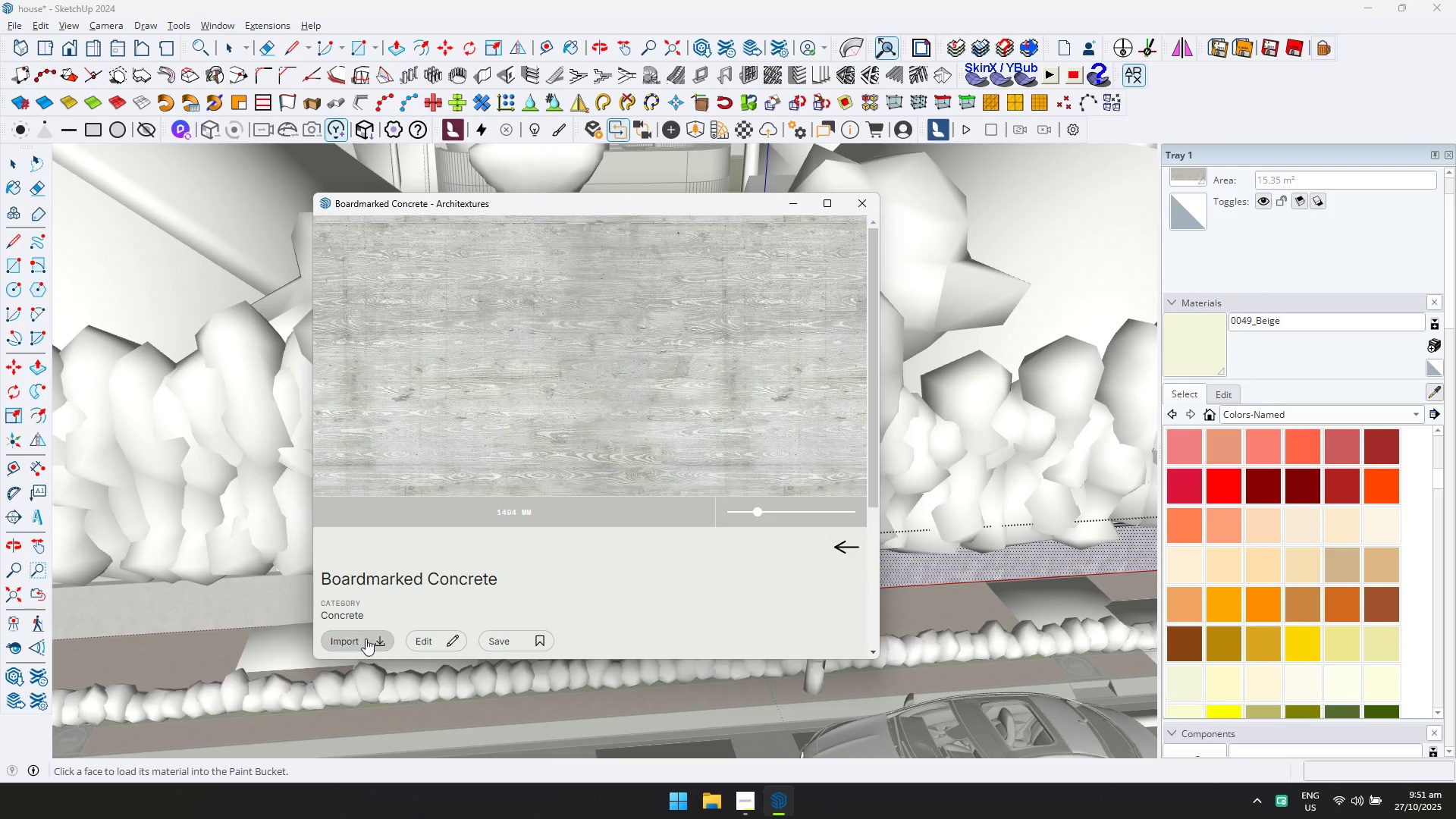 
left_click([347, 639])
 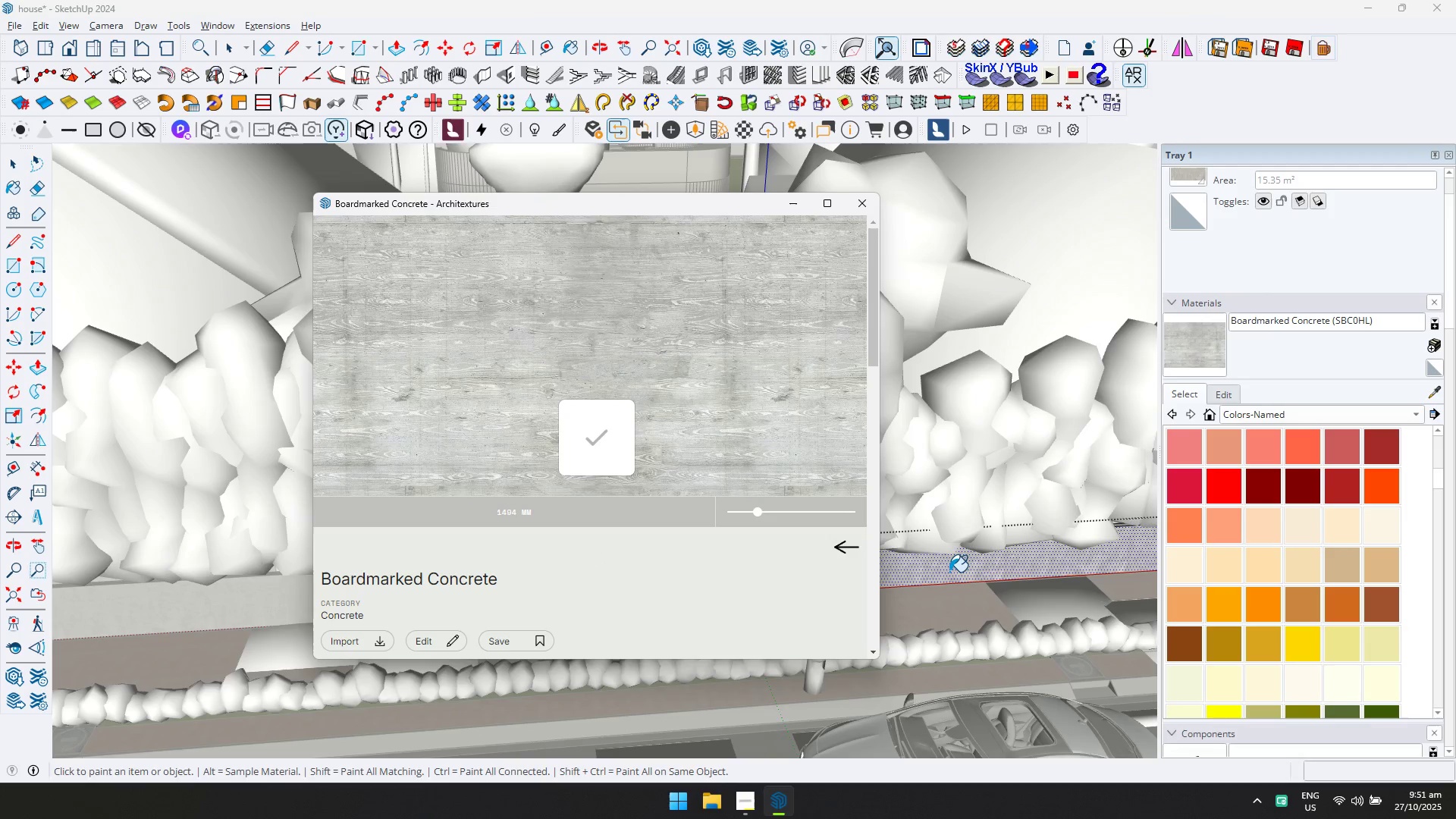 
left_click([949, 572])
 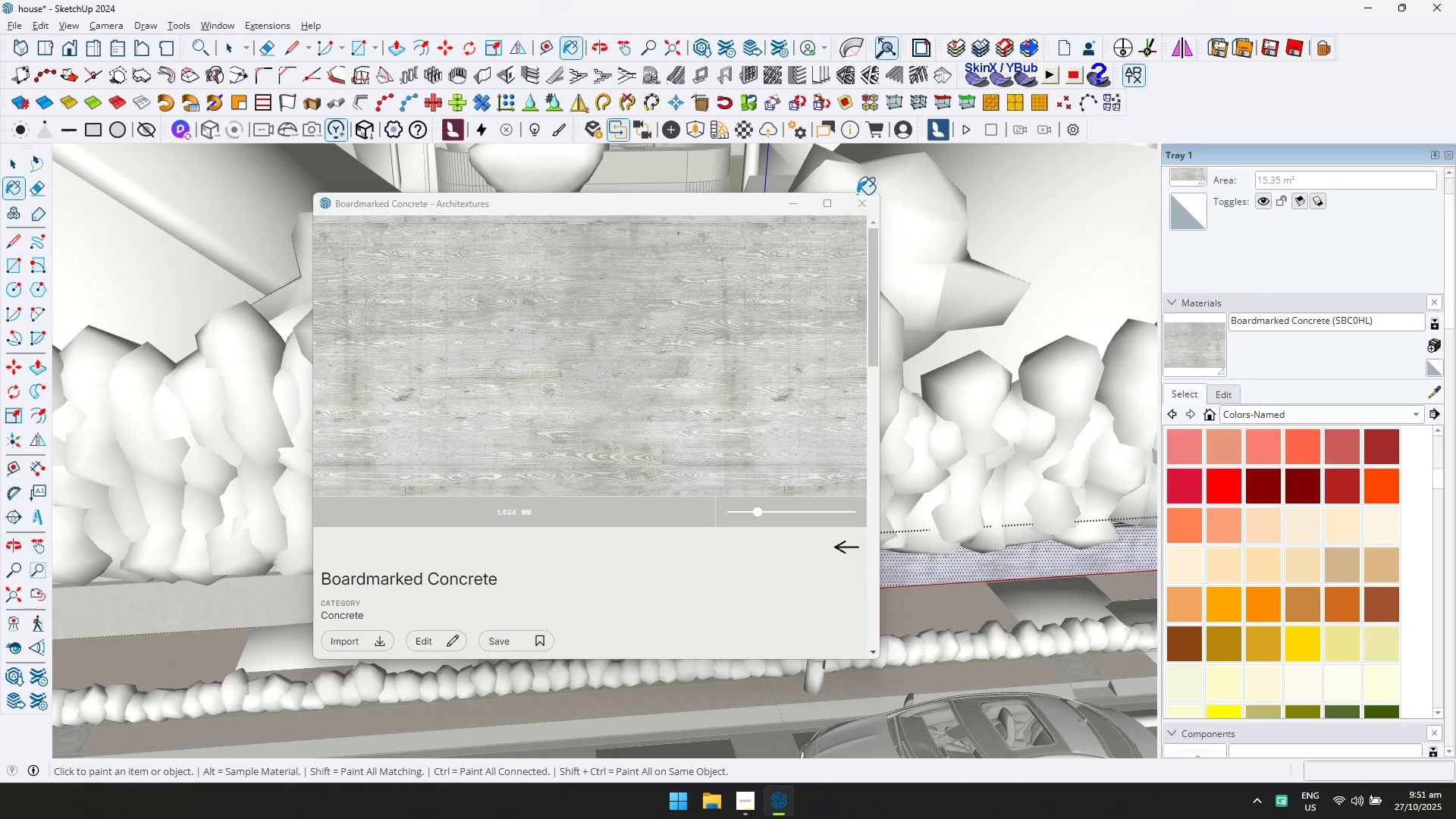 
double_click([857, 203])
 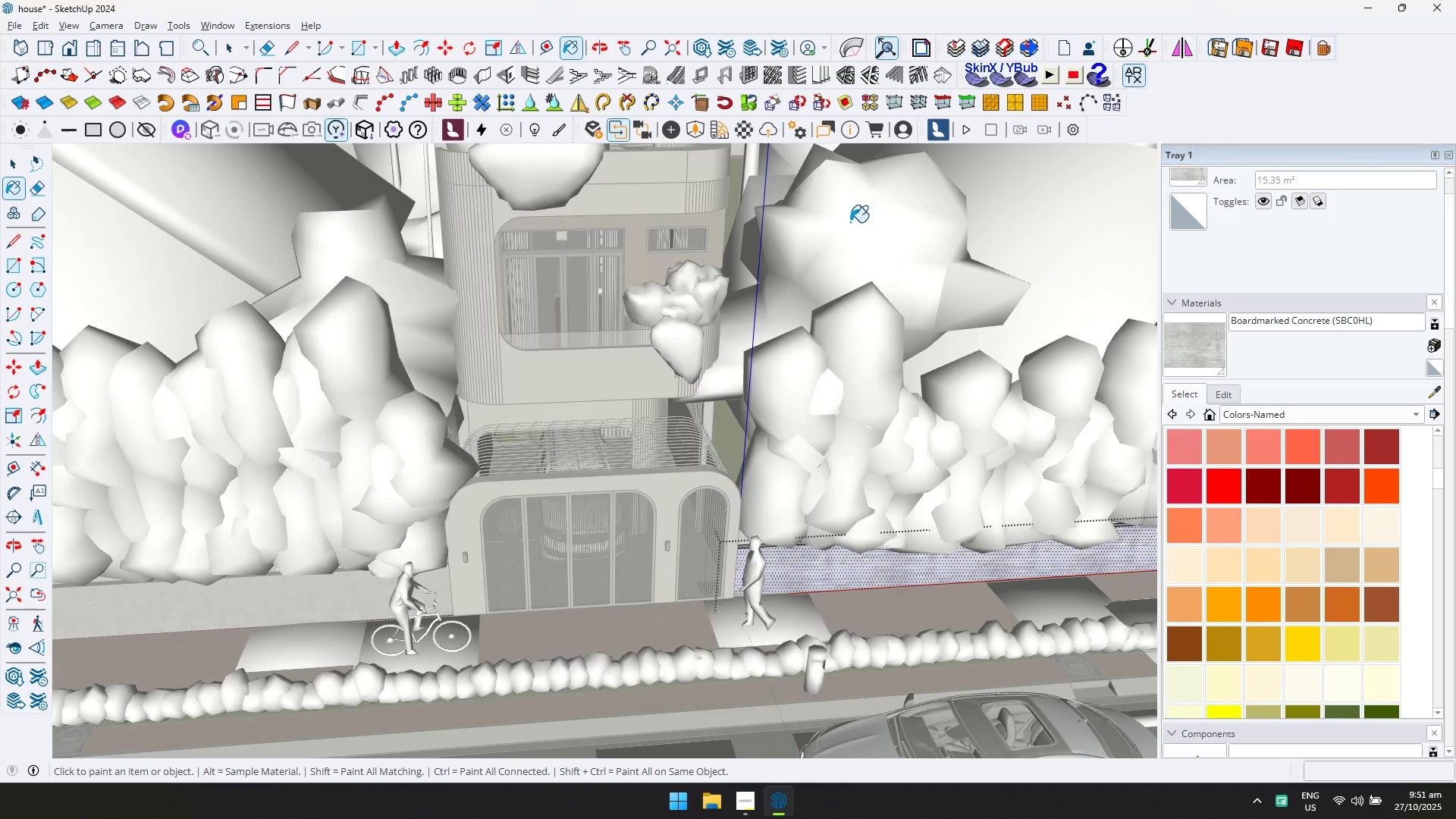 
key(Escape)
 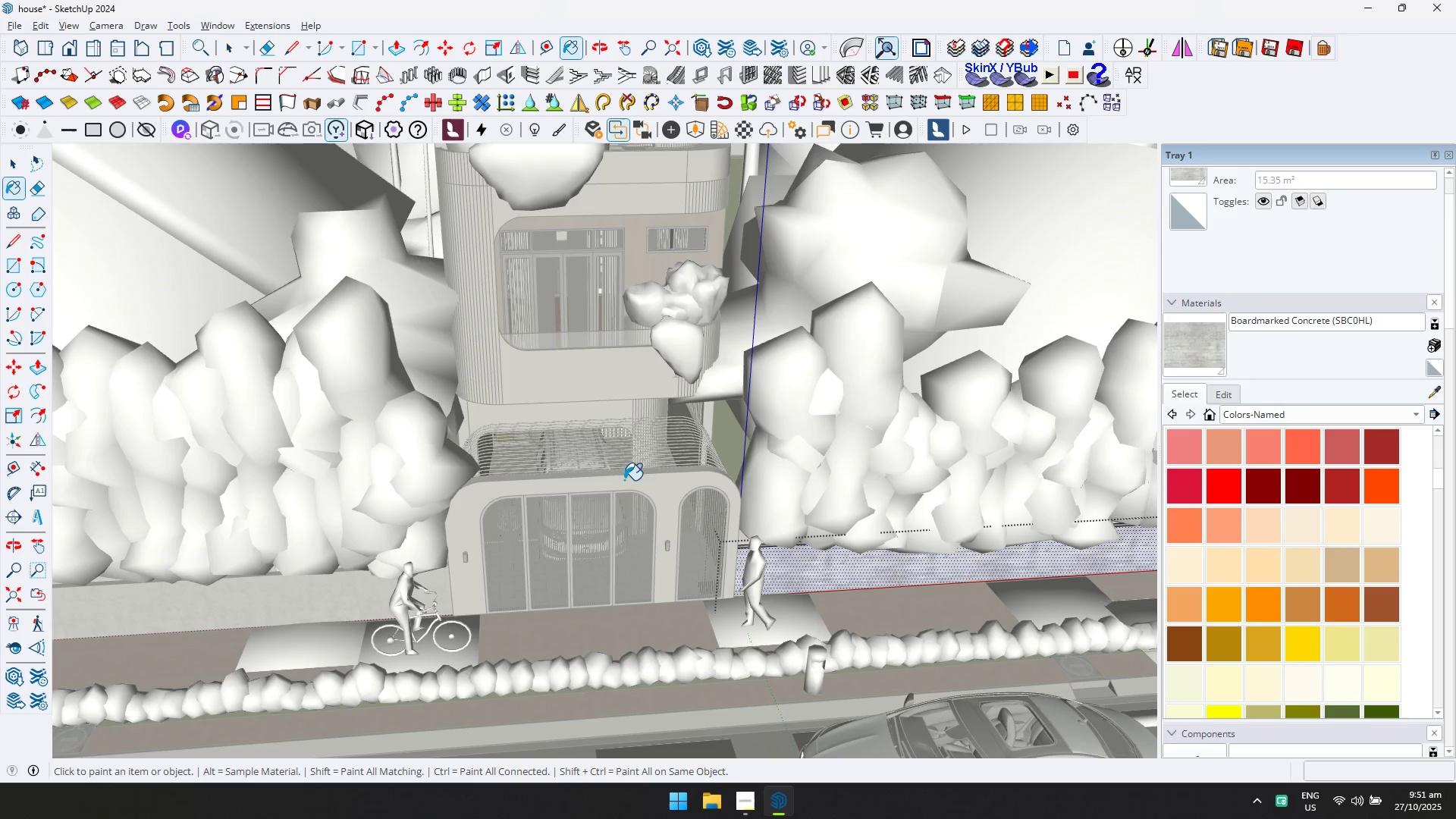 
key(Space)
 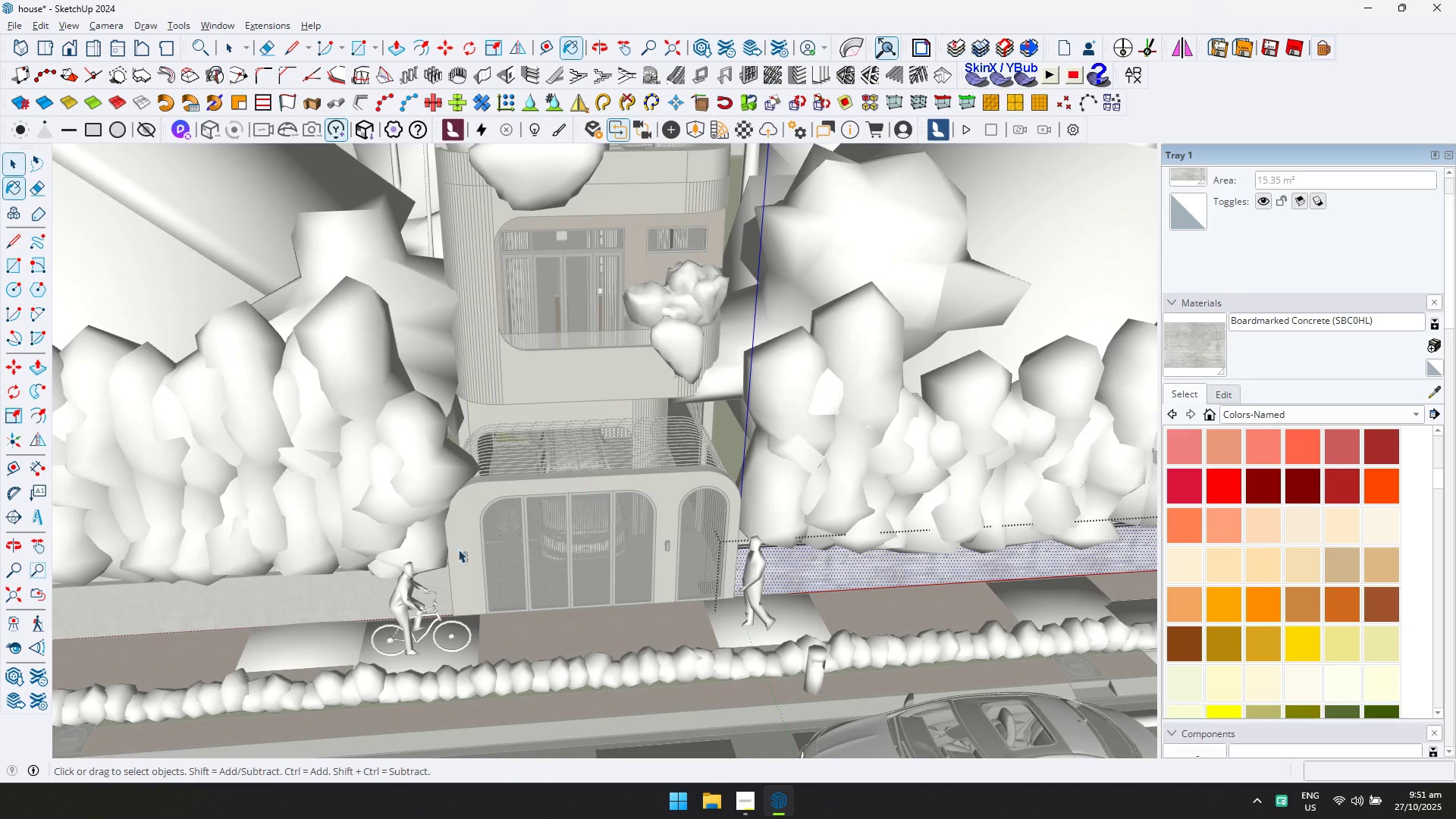 
key(Escape)
 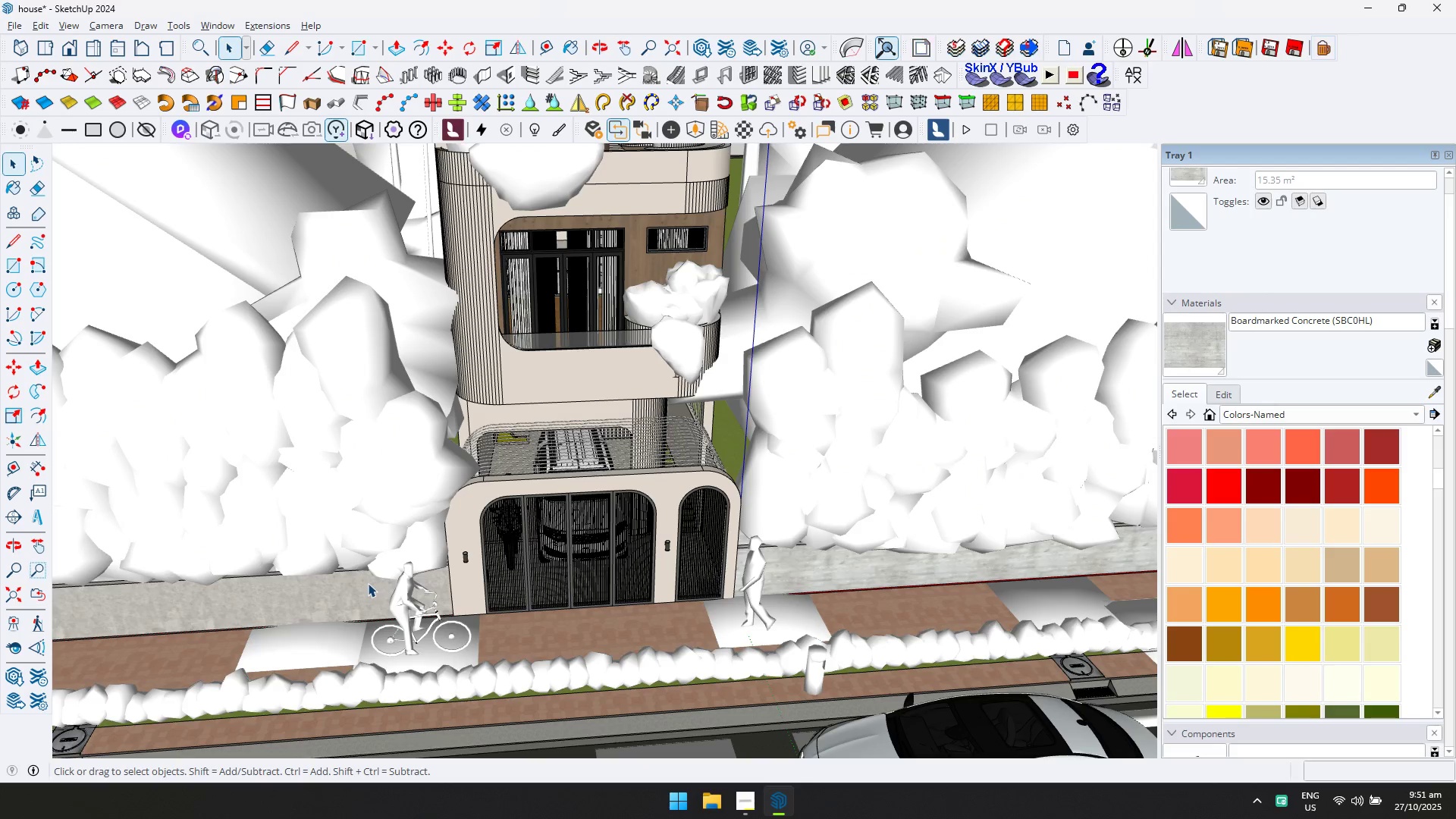 
double_click([367, 583])
 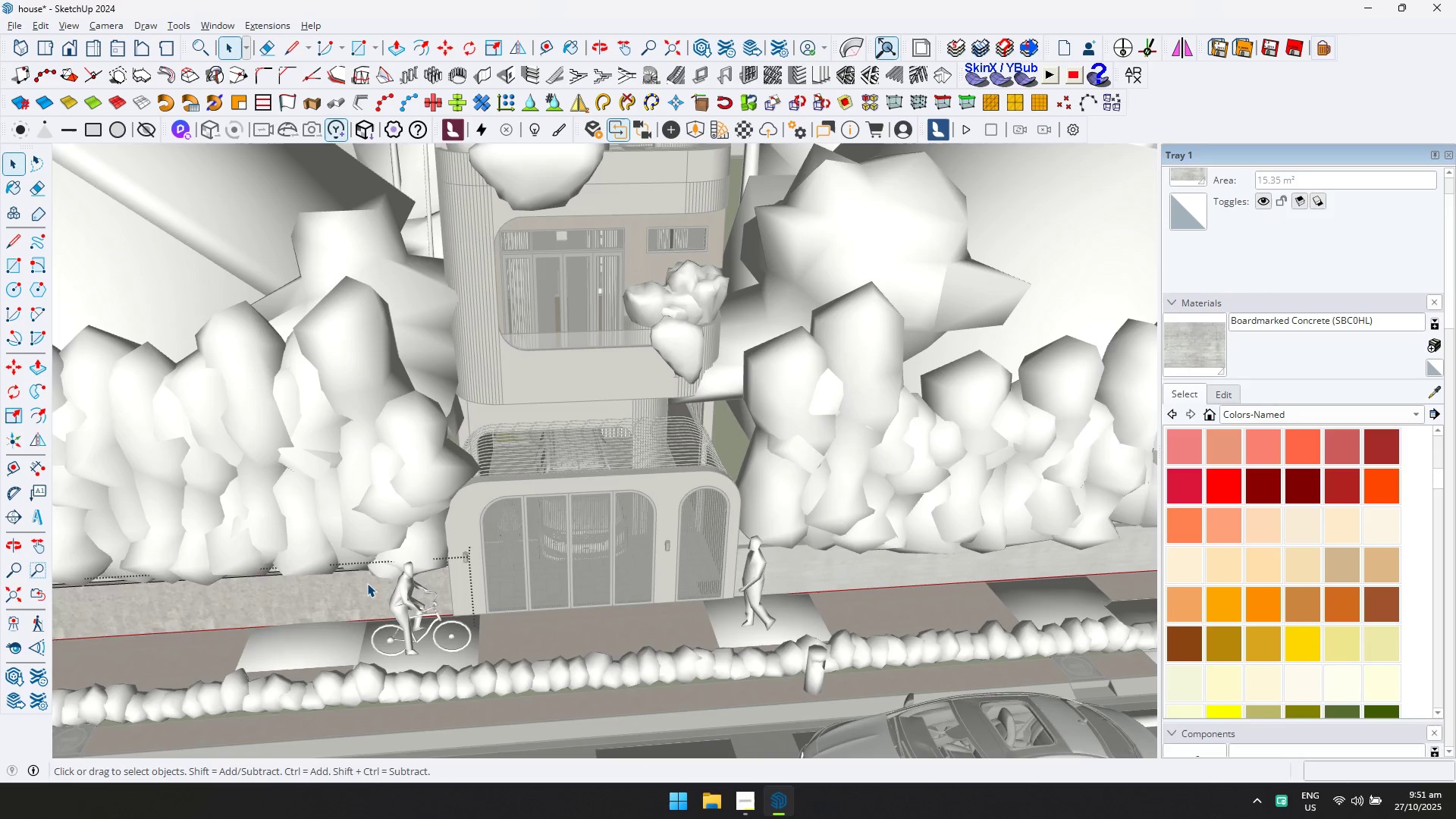 
triple_click([367, 583])
 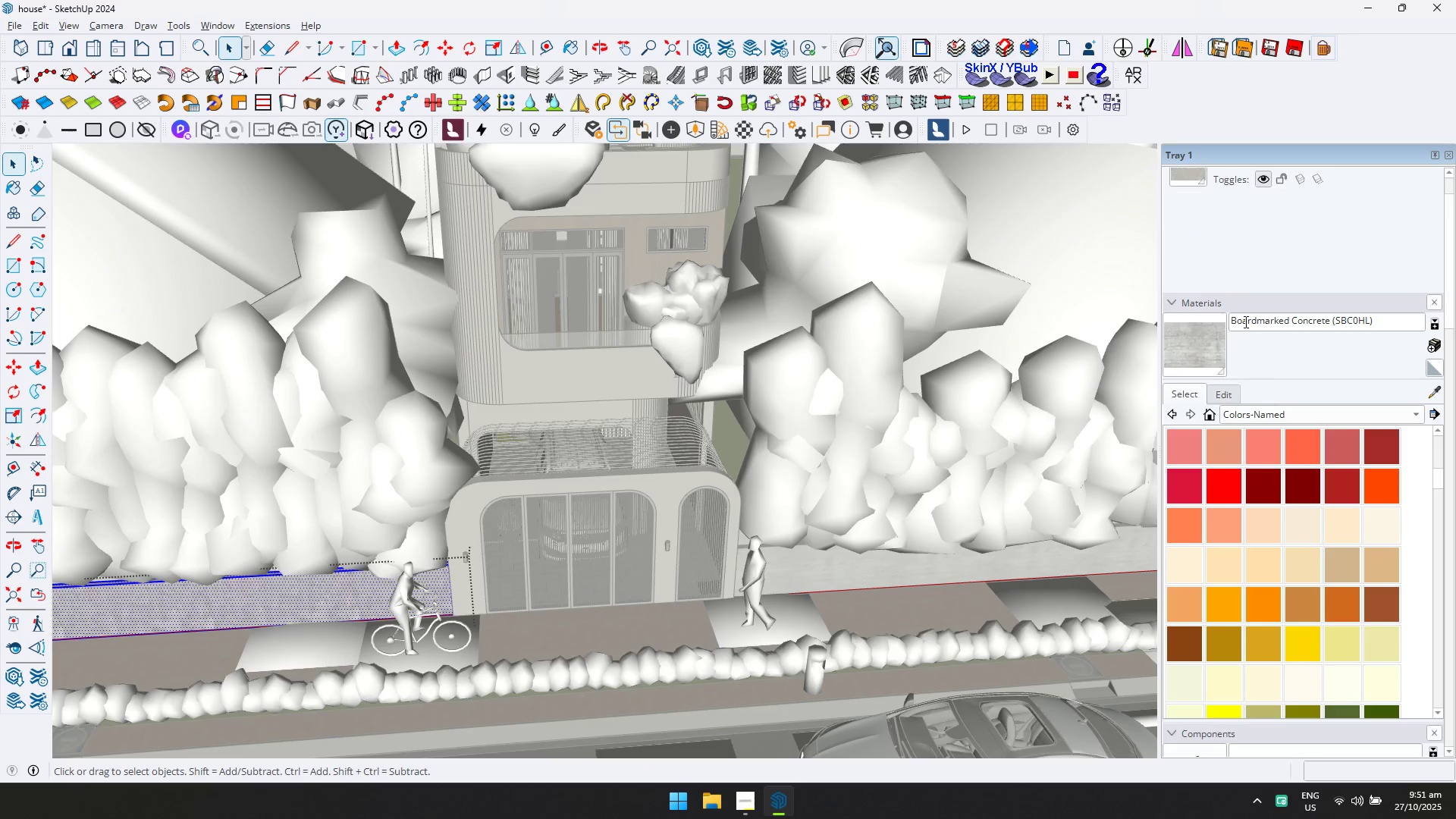 
left_click([1177, 336])
 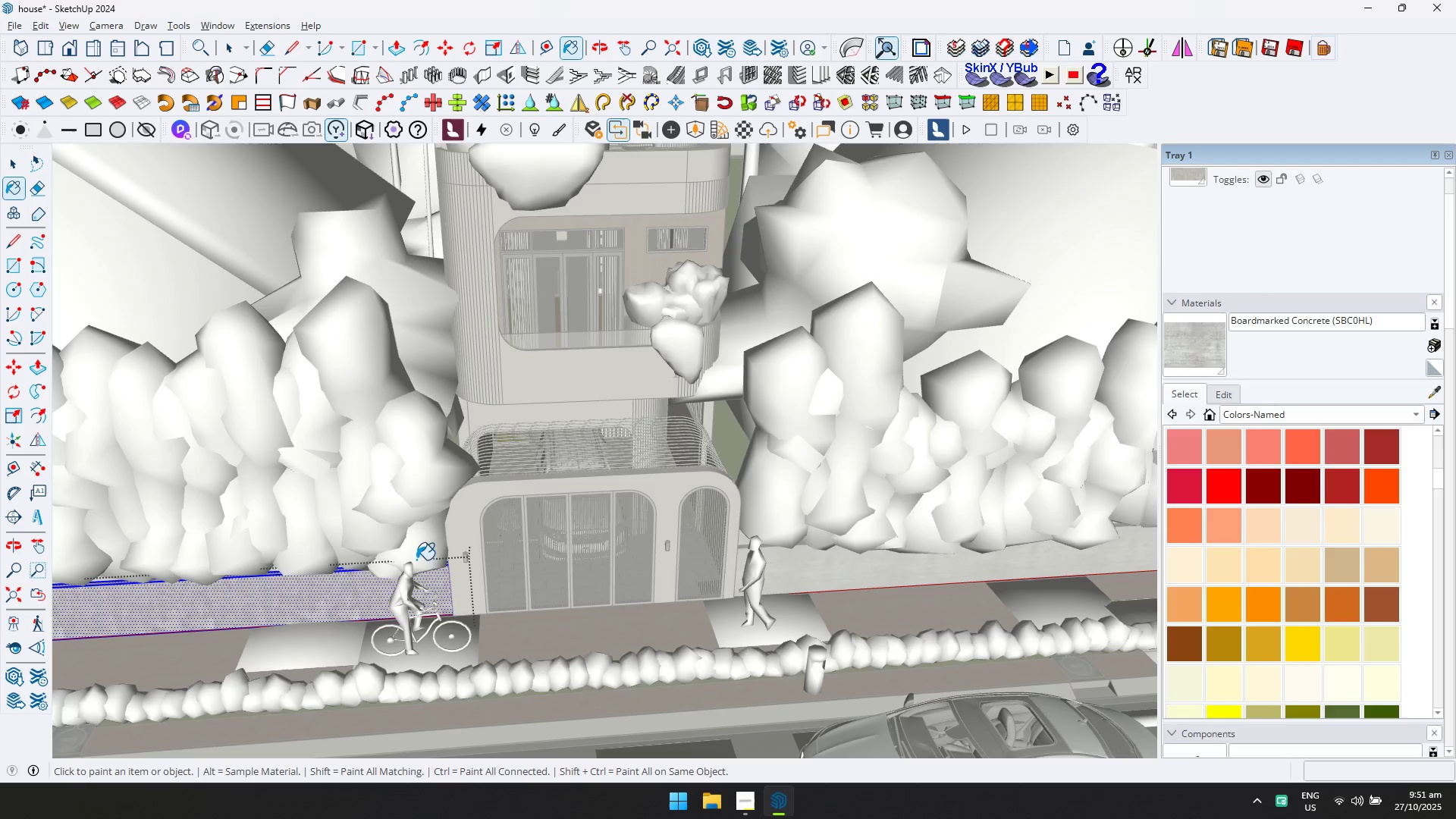 
left_click([332, 594])
 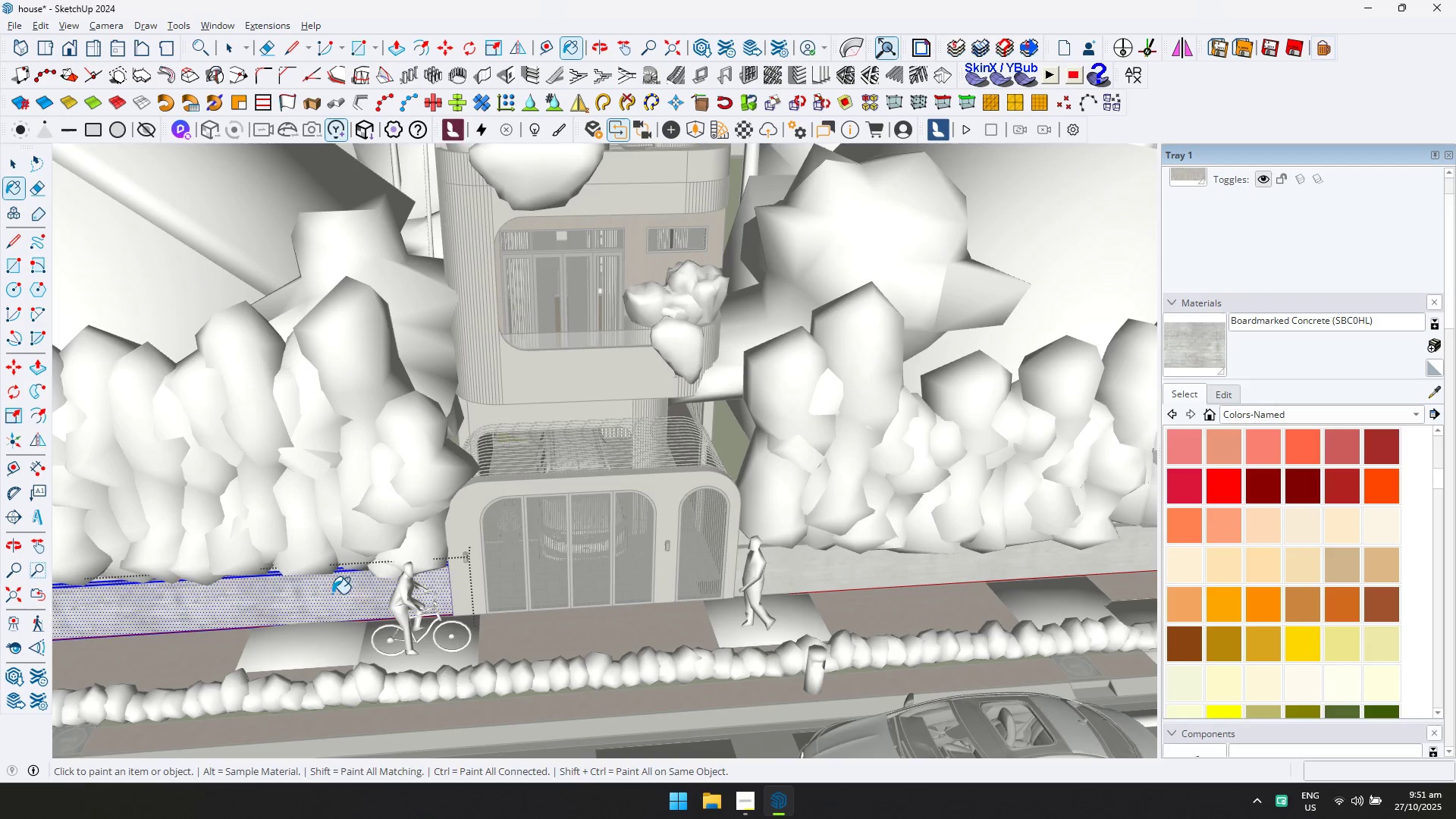 
key(Escape)
 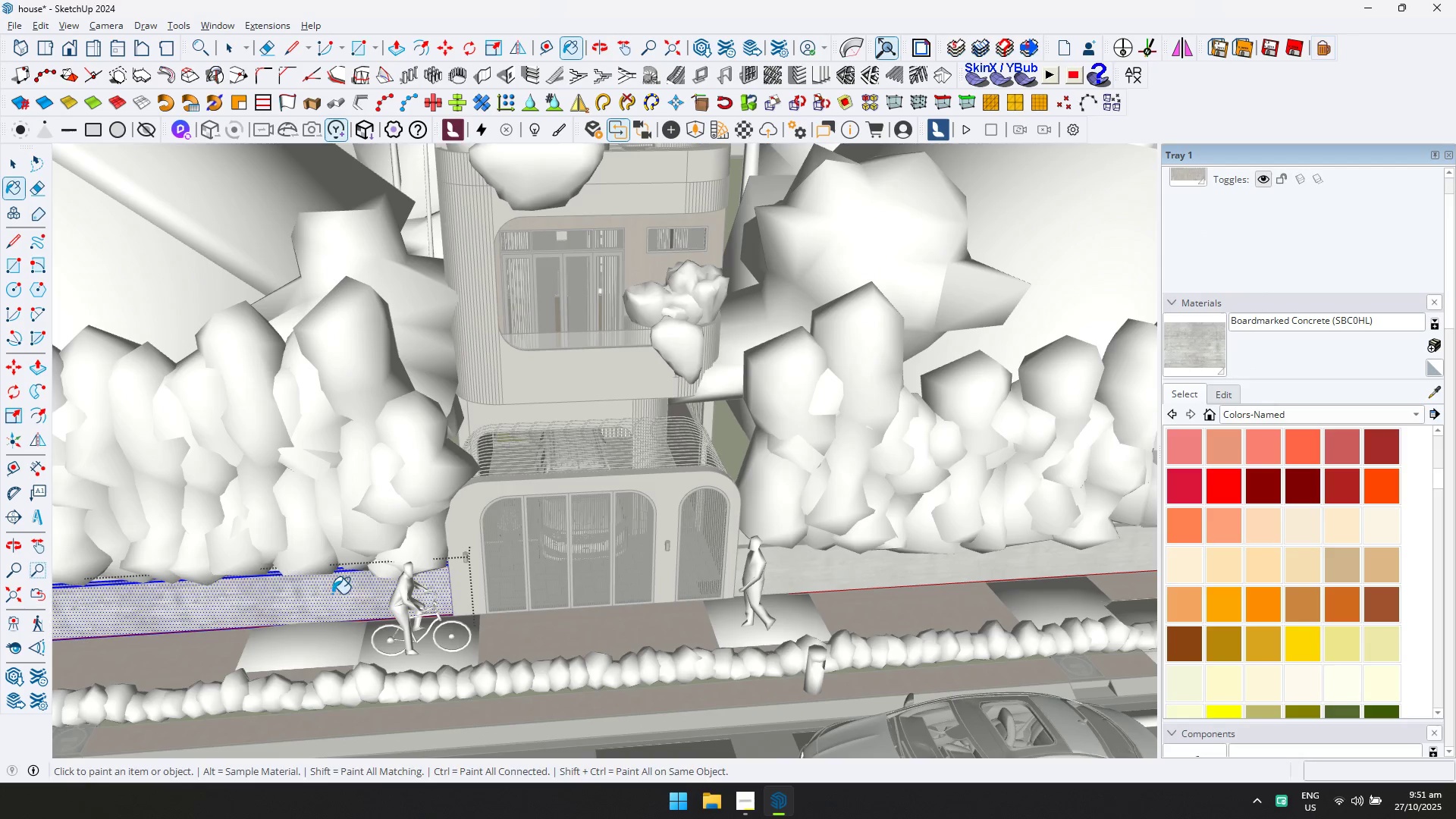 
key(Space)
 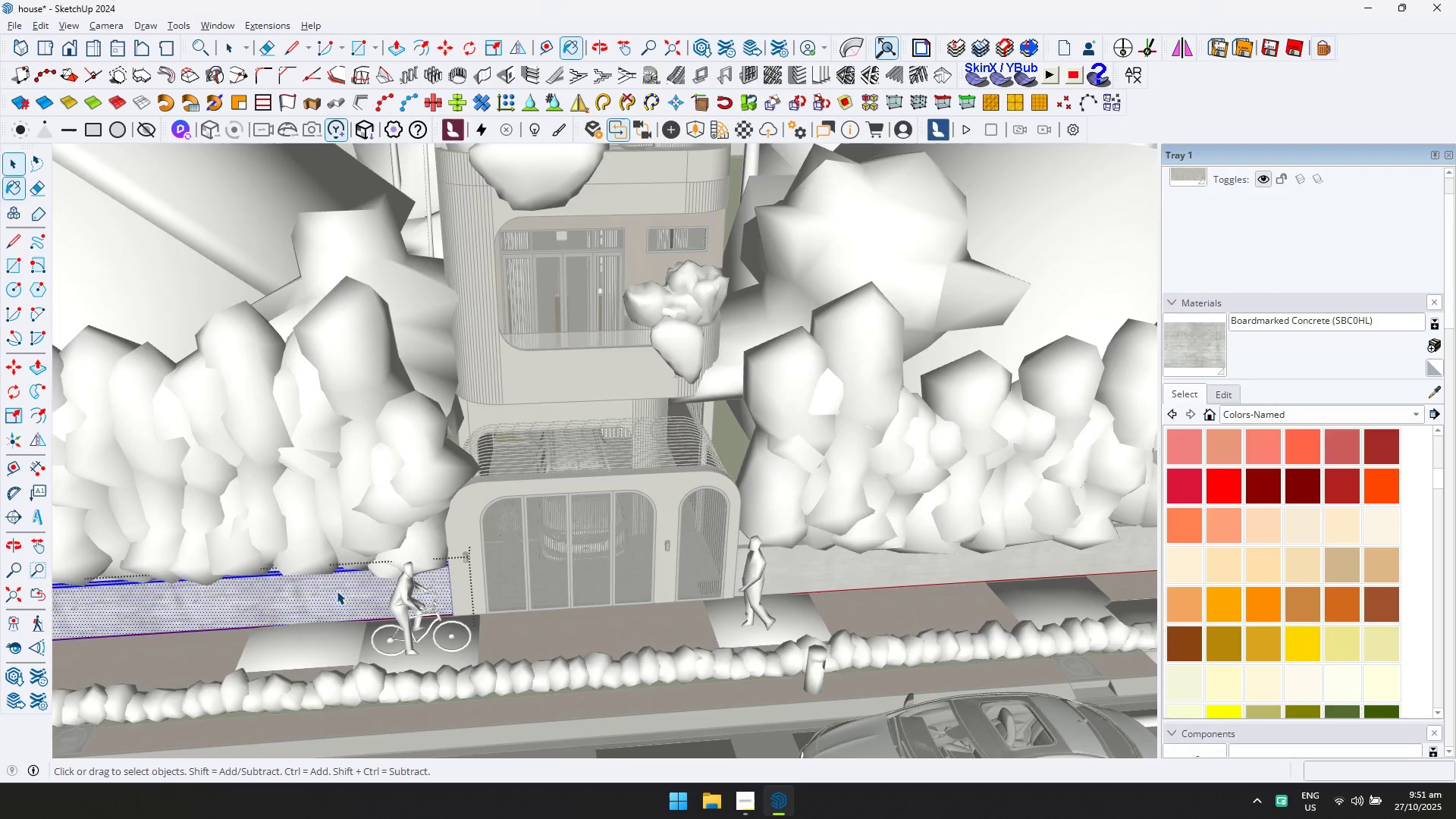 
key(Escape)
 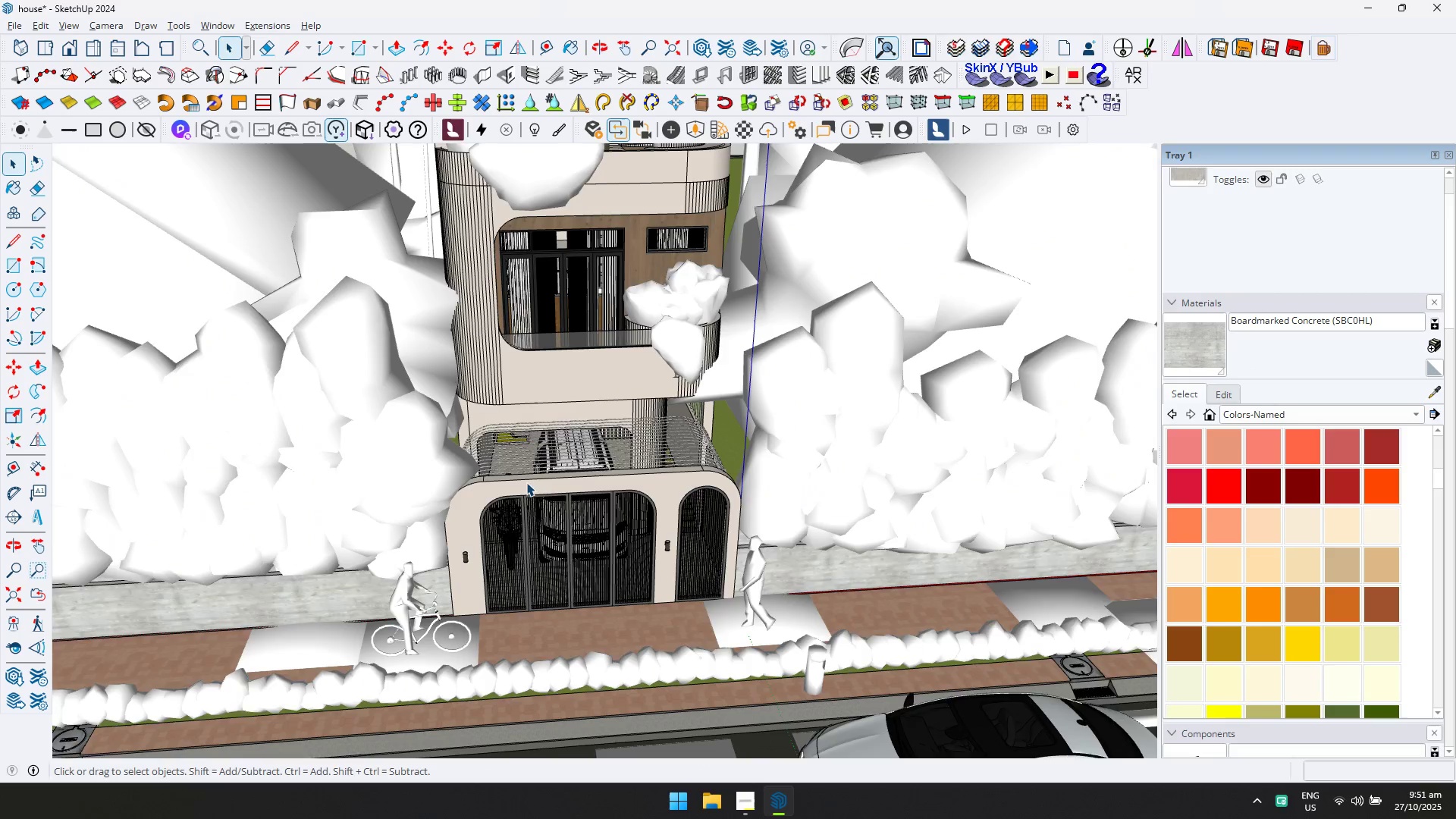 
scroll: coordinate [549, 479], scroll_direction: down, amount: 6.0
 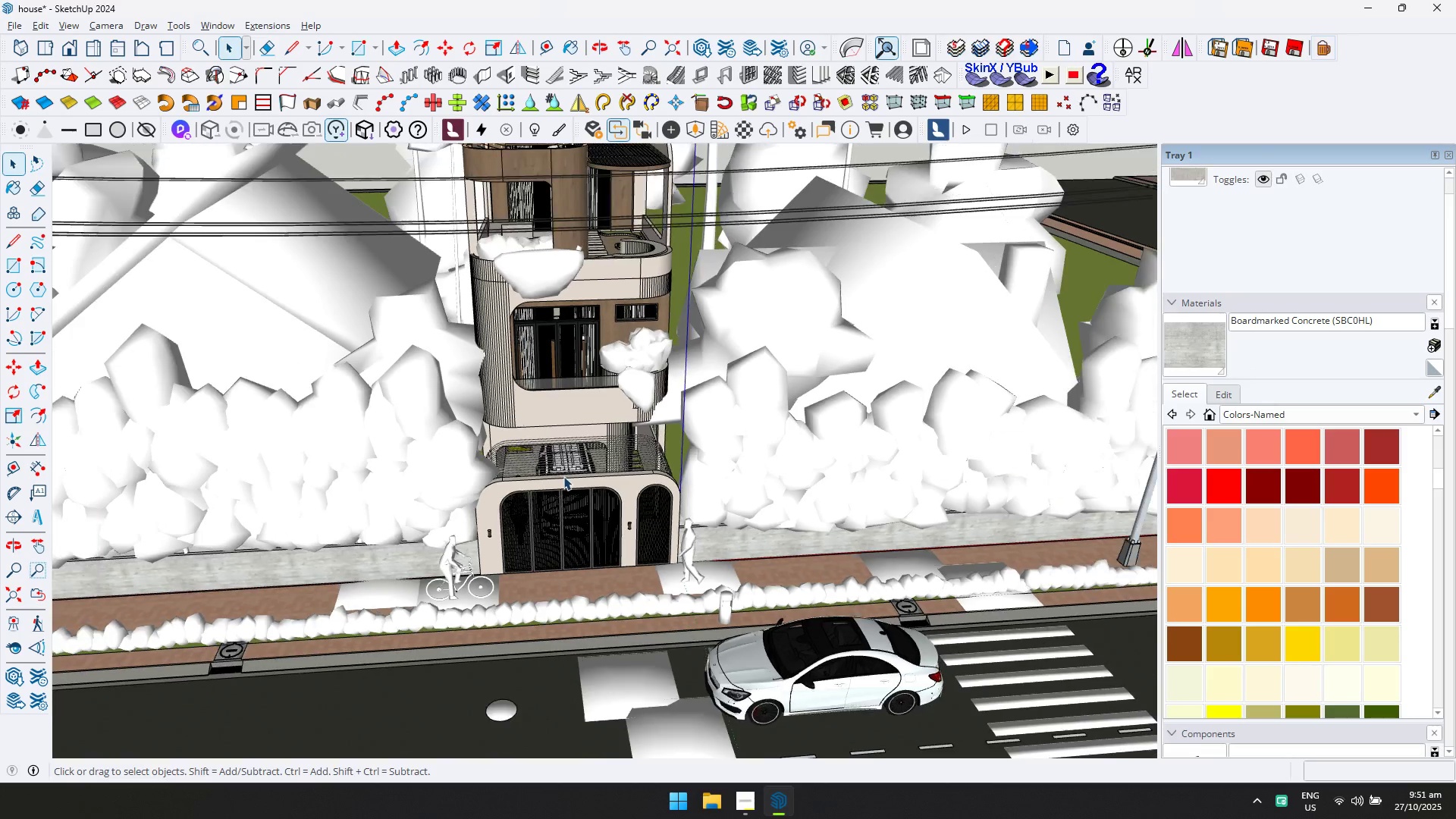 
key(Control+ControlLeft)